 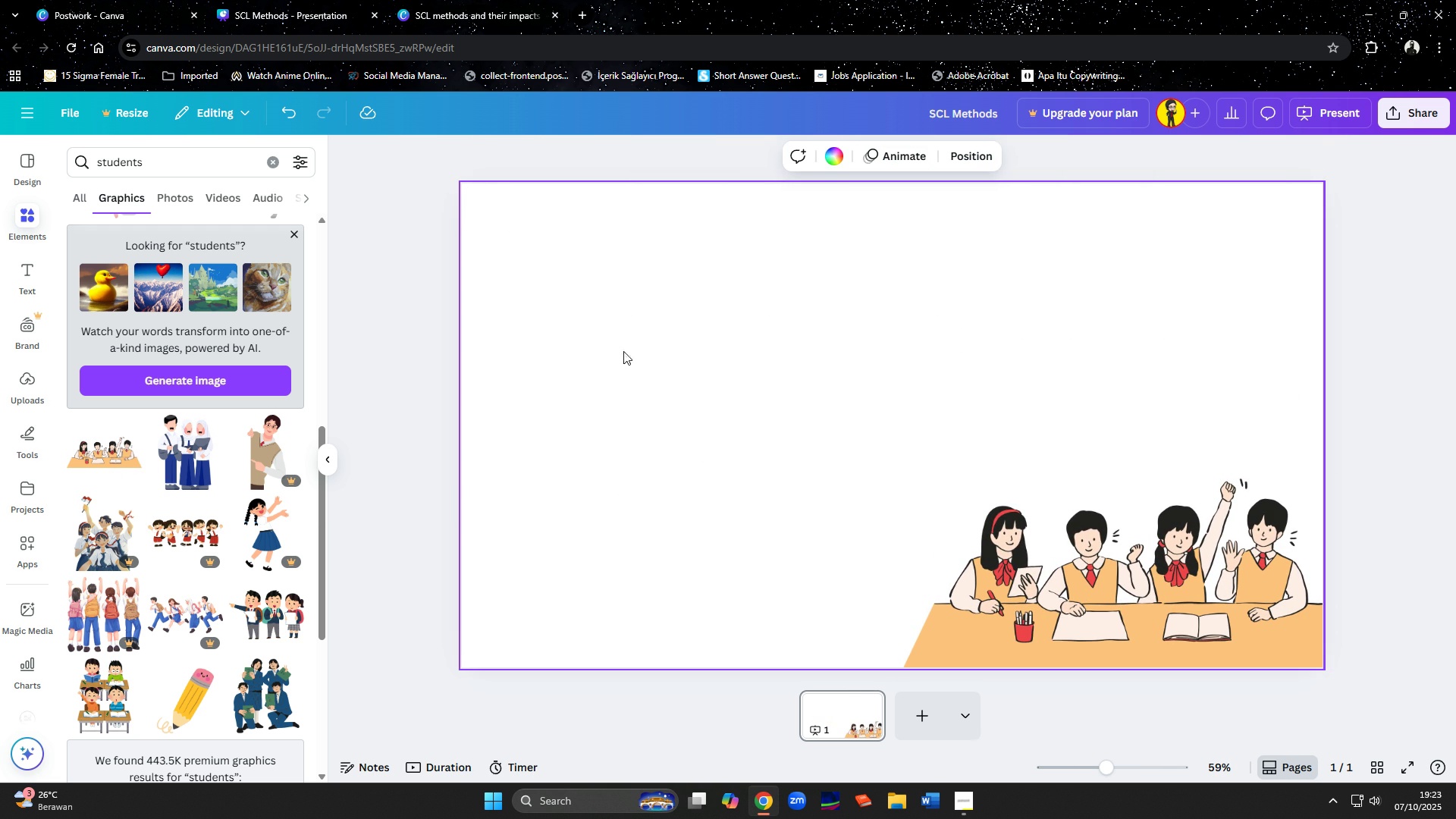 
left_click([833, 155])
 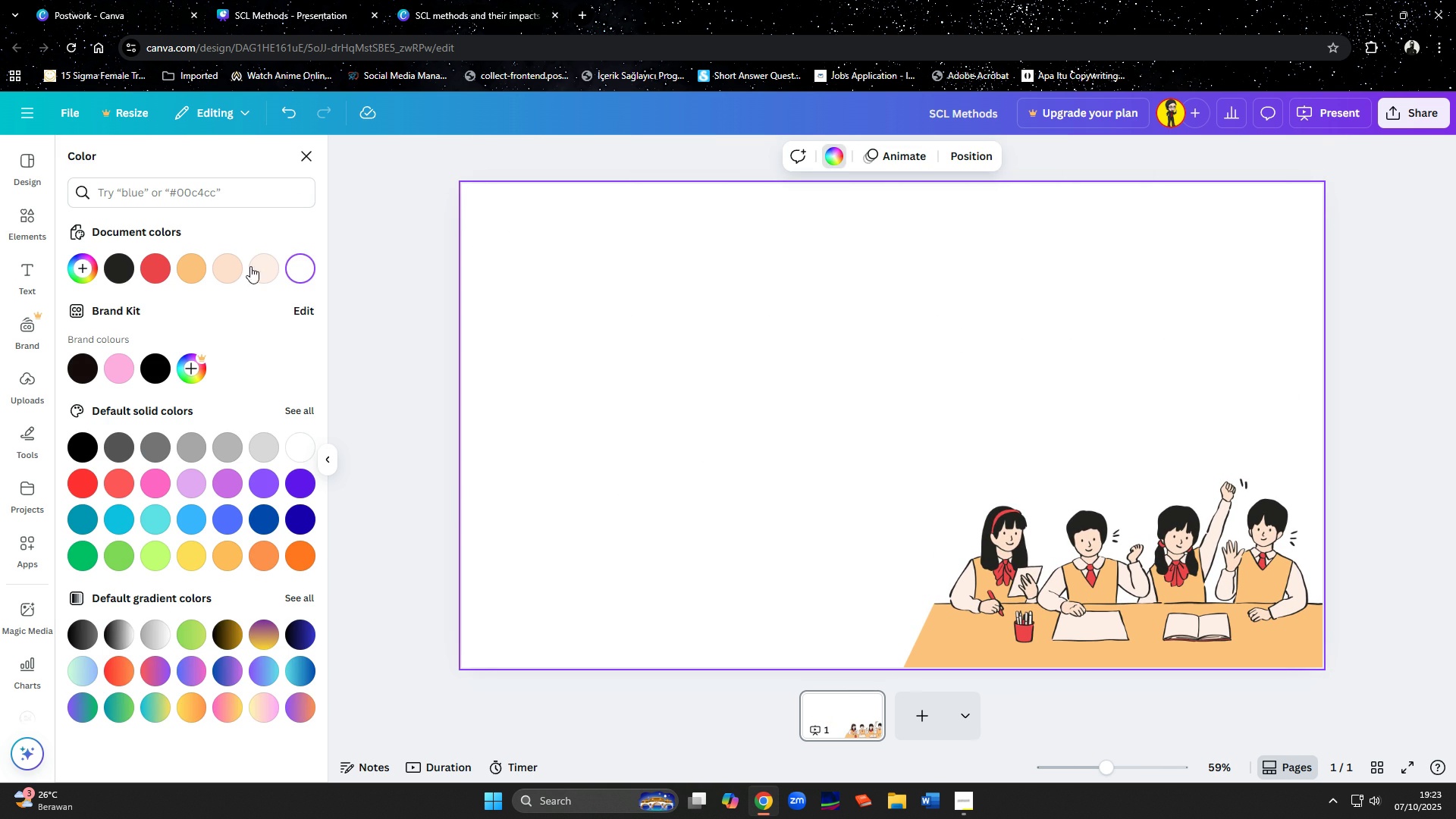 
left_click([258, 268])
 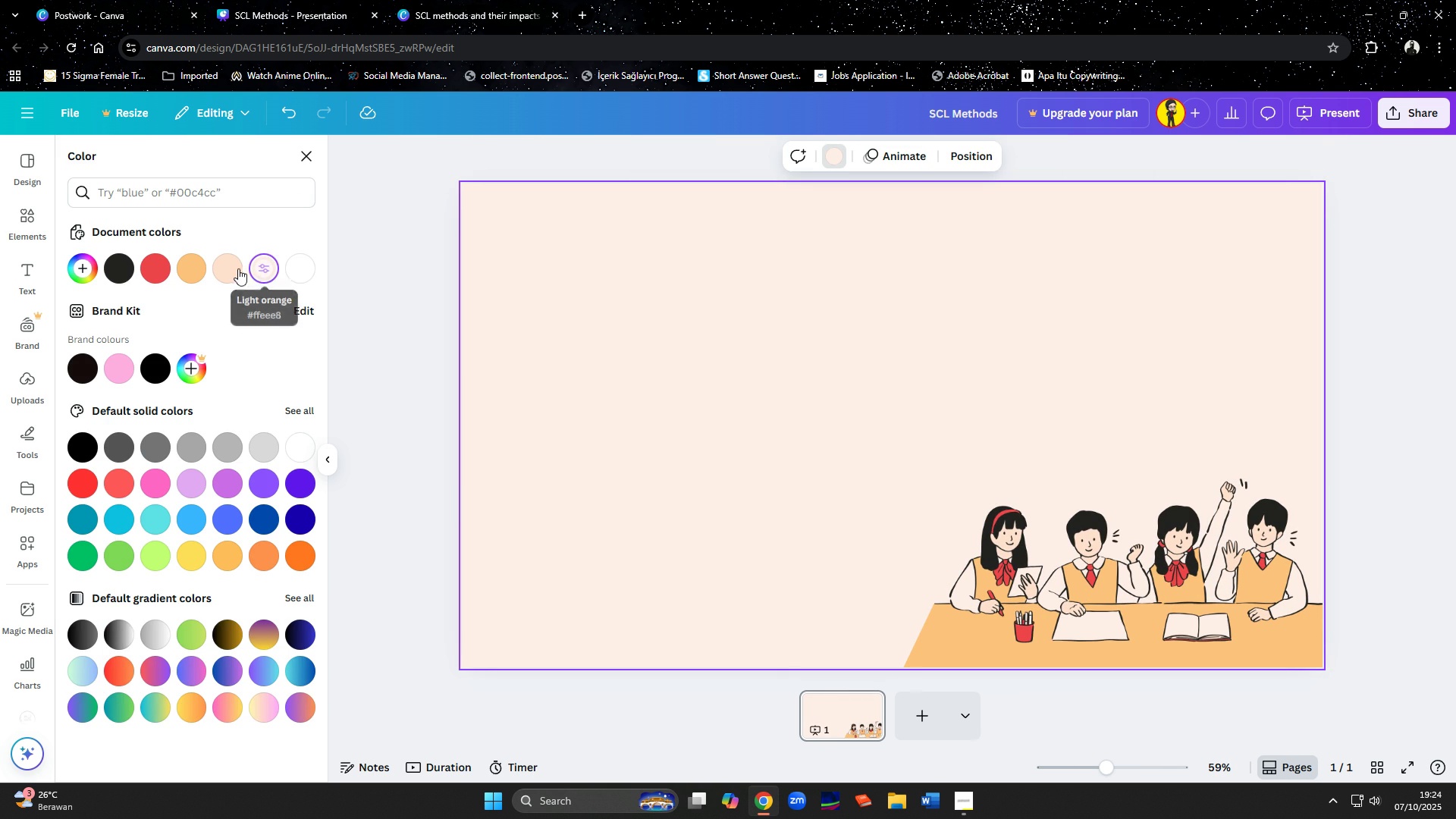 
left_click([228, 269])
 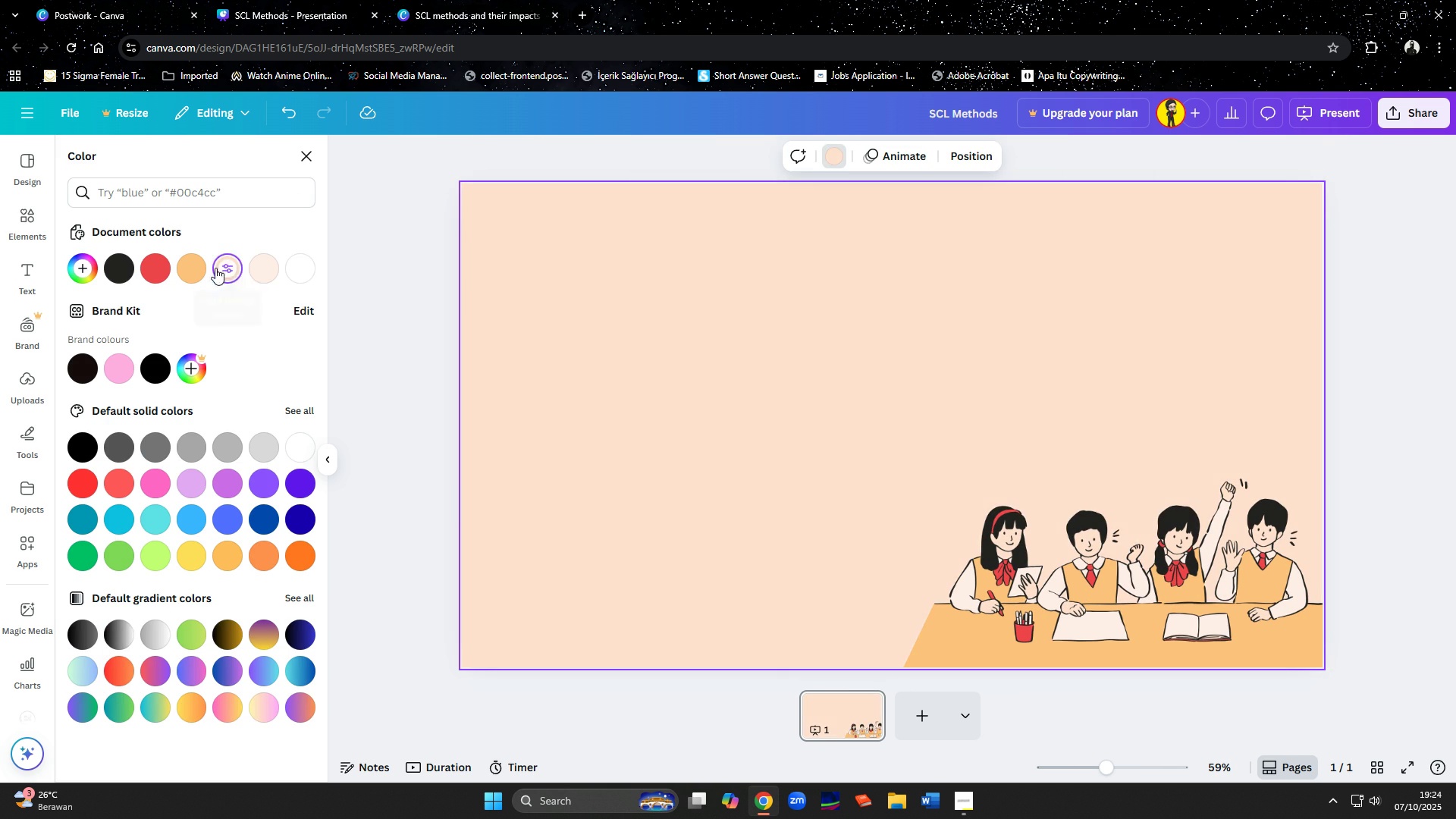 
mouse_move([233, 270])
 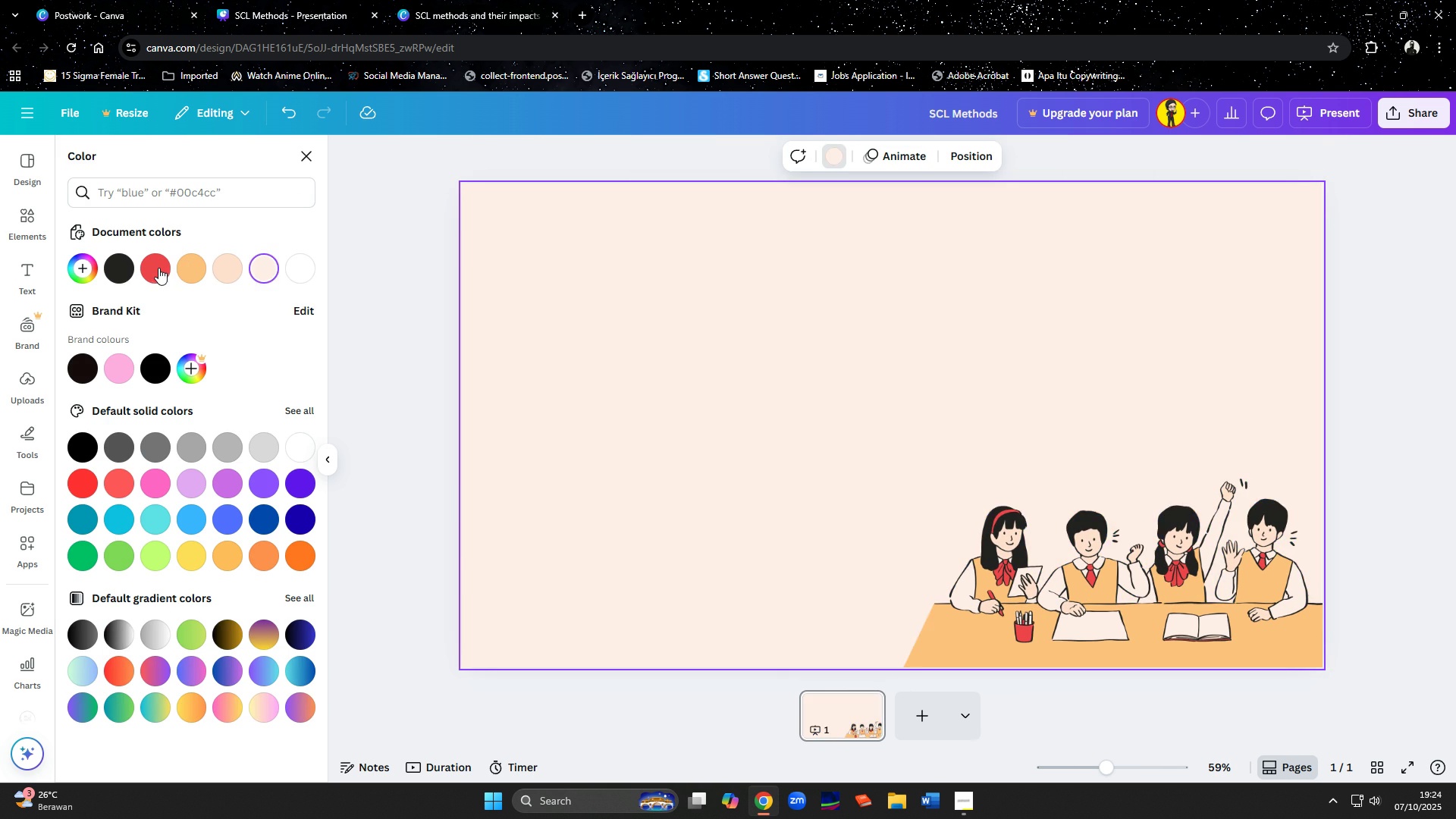 
double_click([158, 268])
 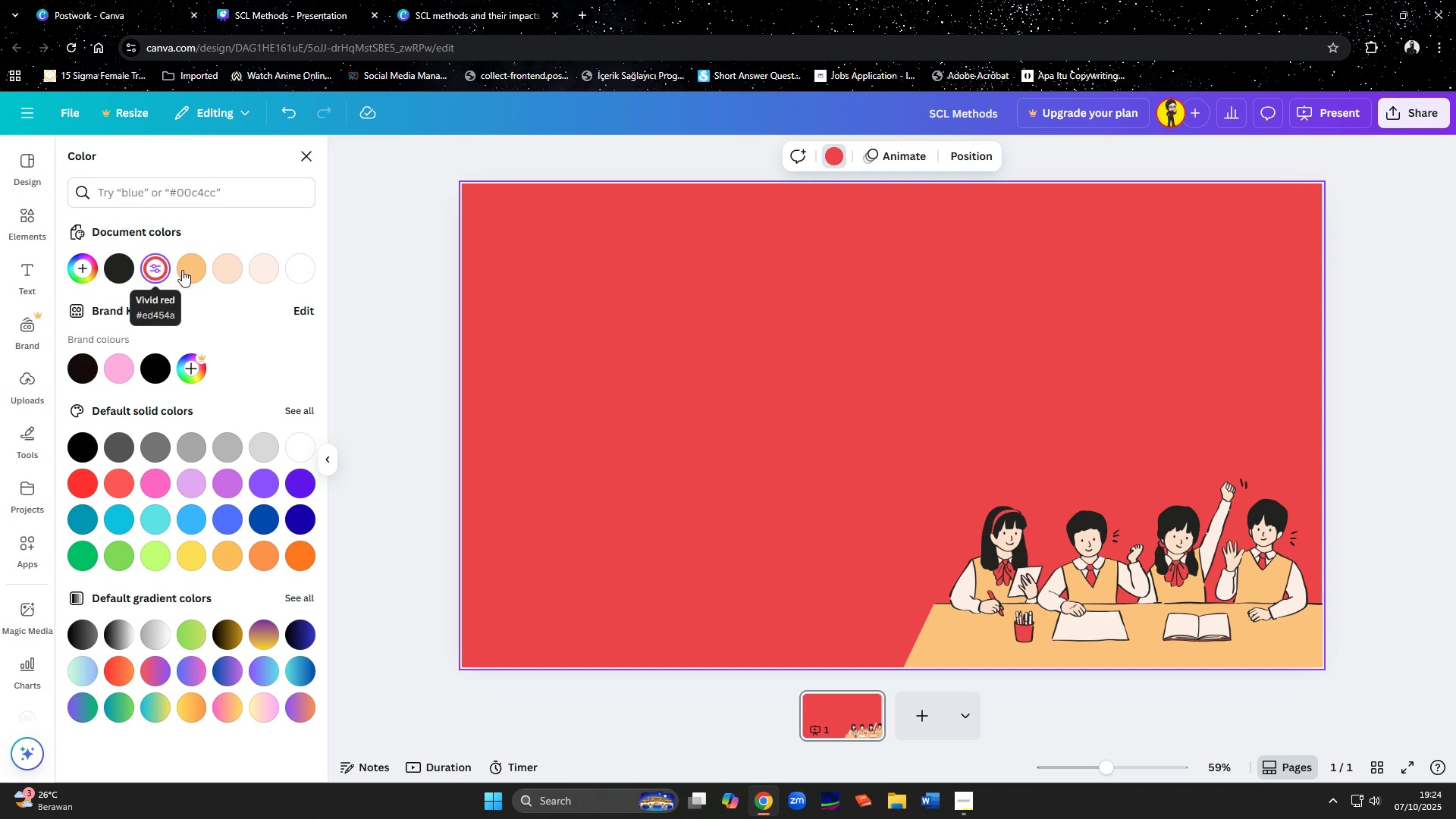 
left_click([255, 273])
 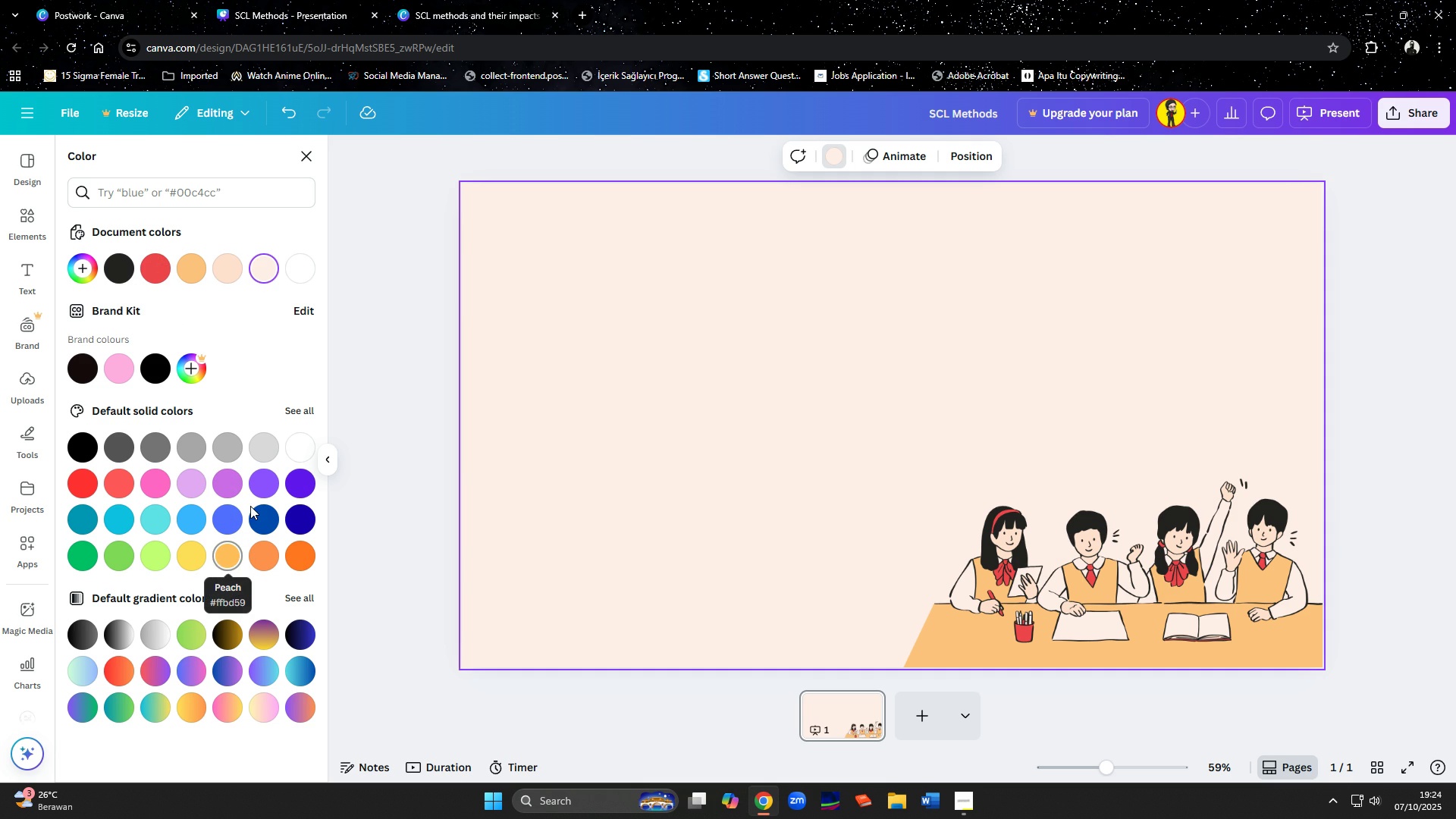 
left_click([301, 11])
 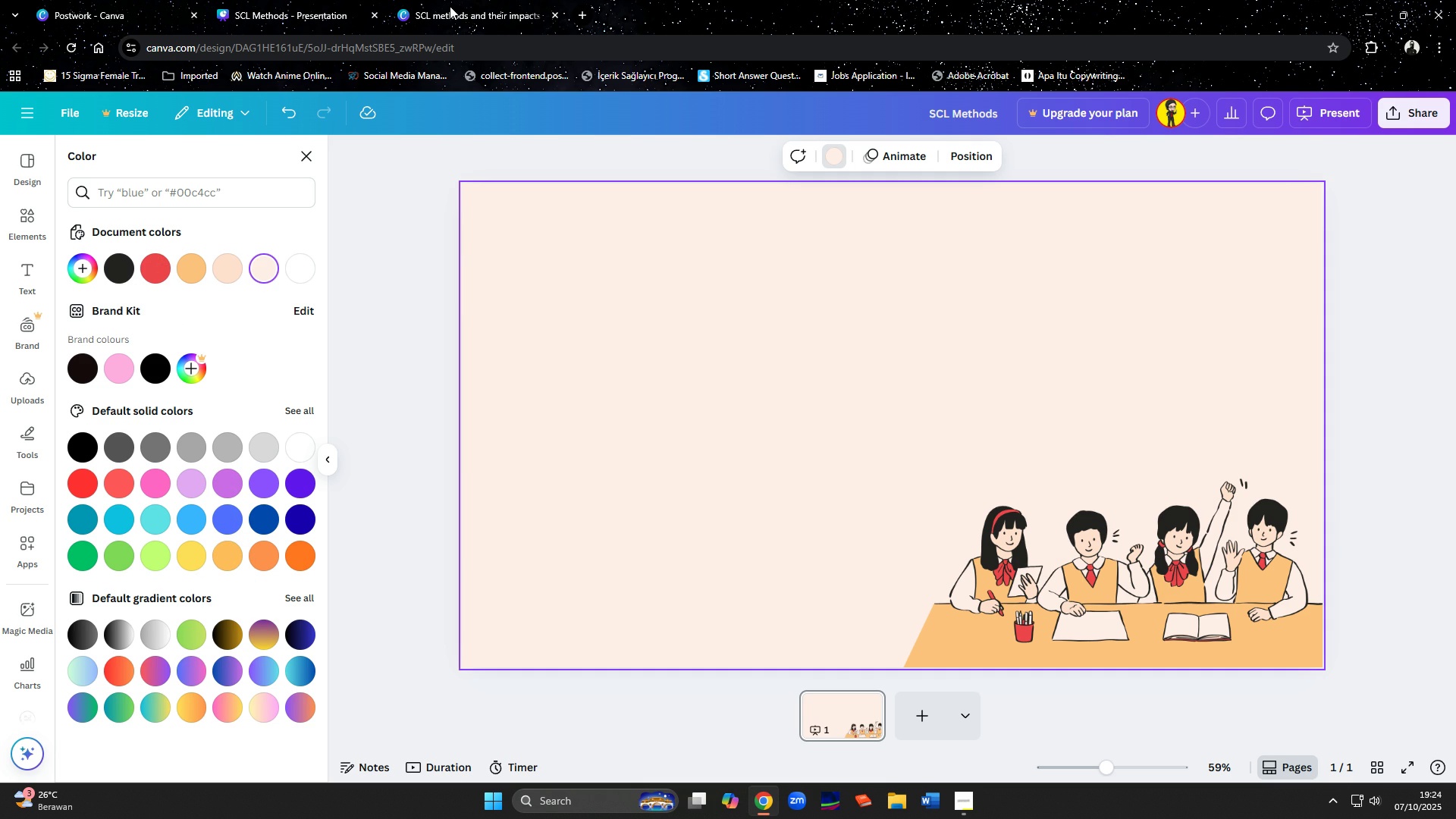 
left_click([450, 6])
 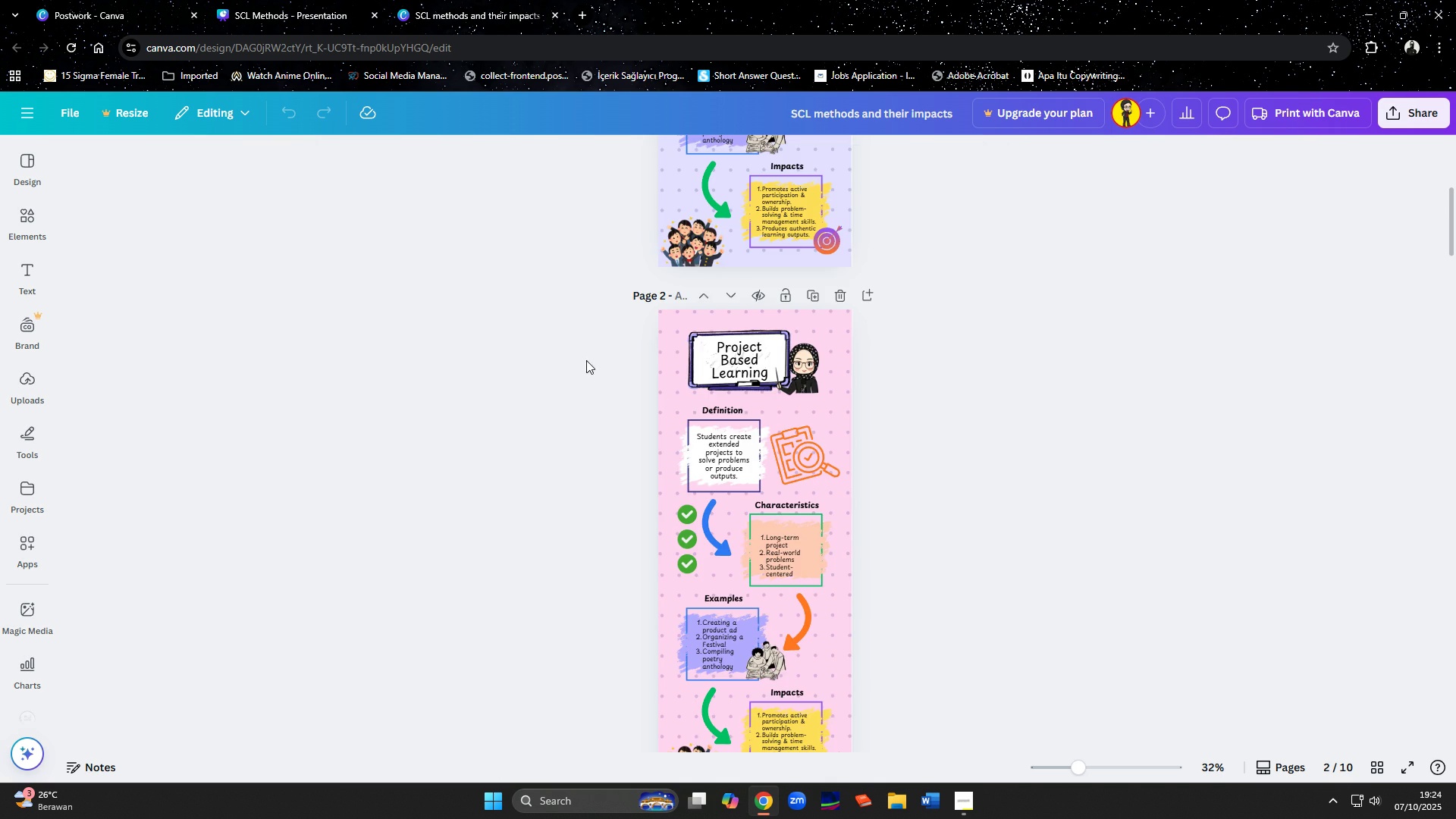 
scroll: coordinate [886, 414], scroll_direction: down, amount: 10.0
 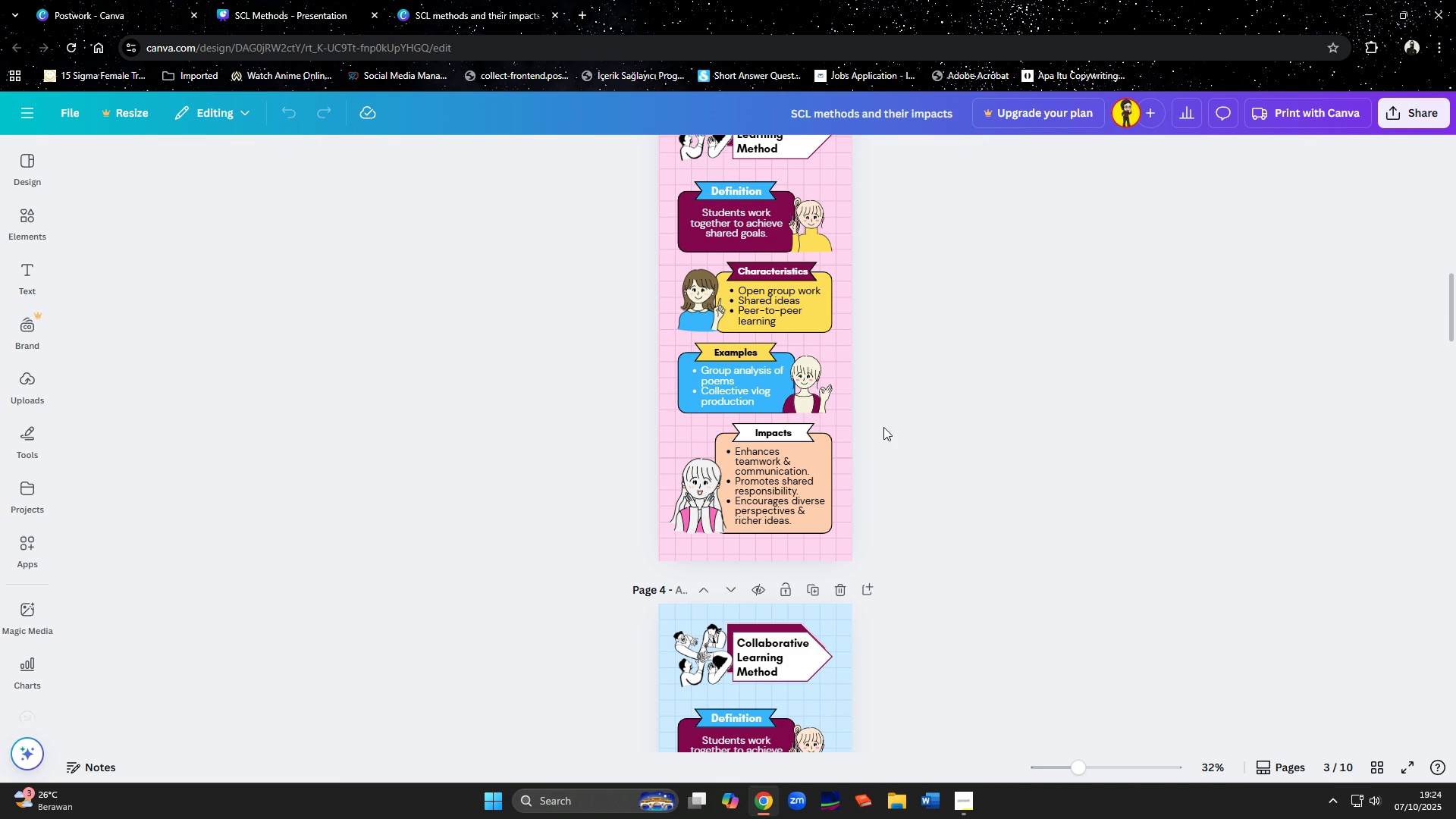 
left_click([851, 520])
 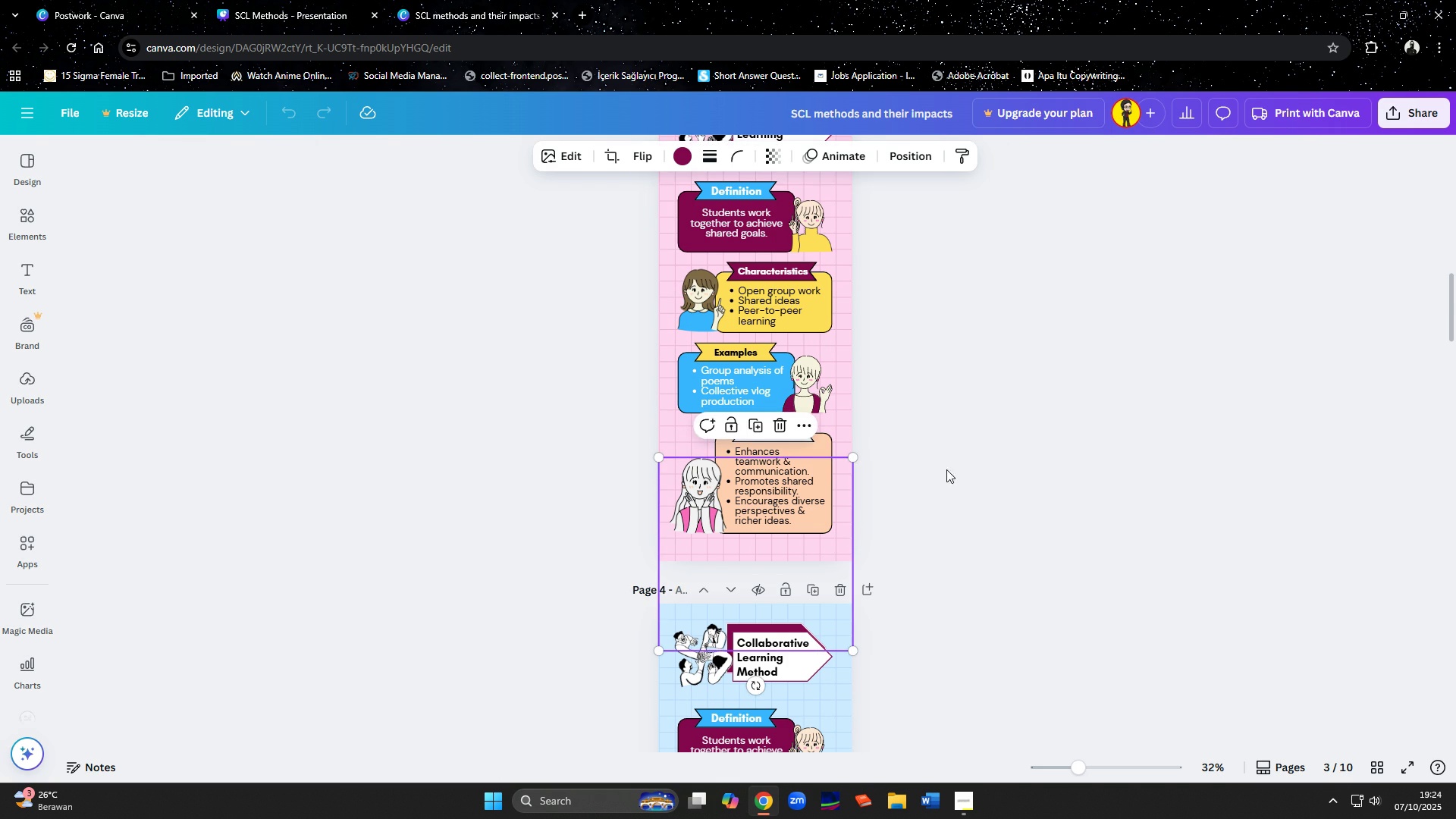 
scroll: coordinate [984, 452], scroll_direction: down, amount: 31.0
 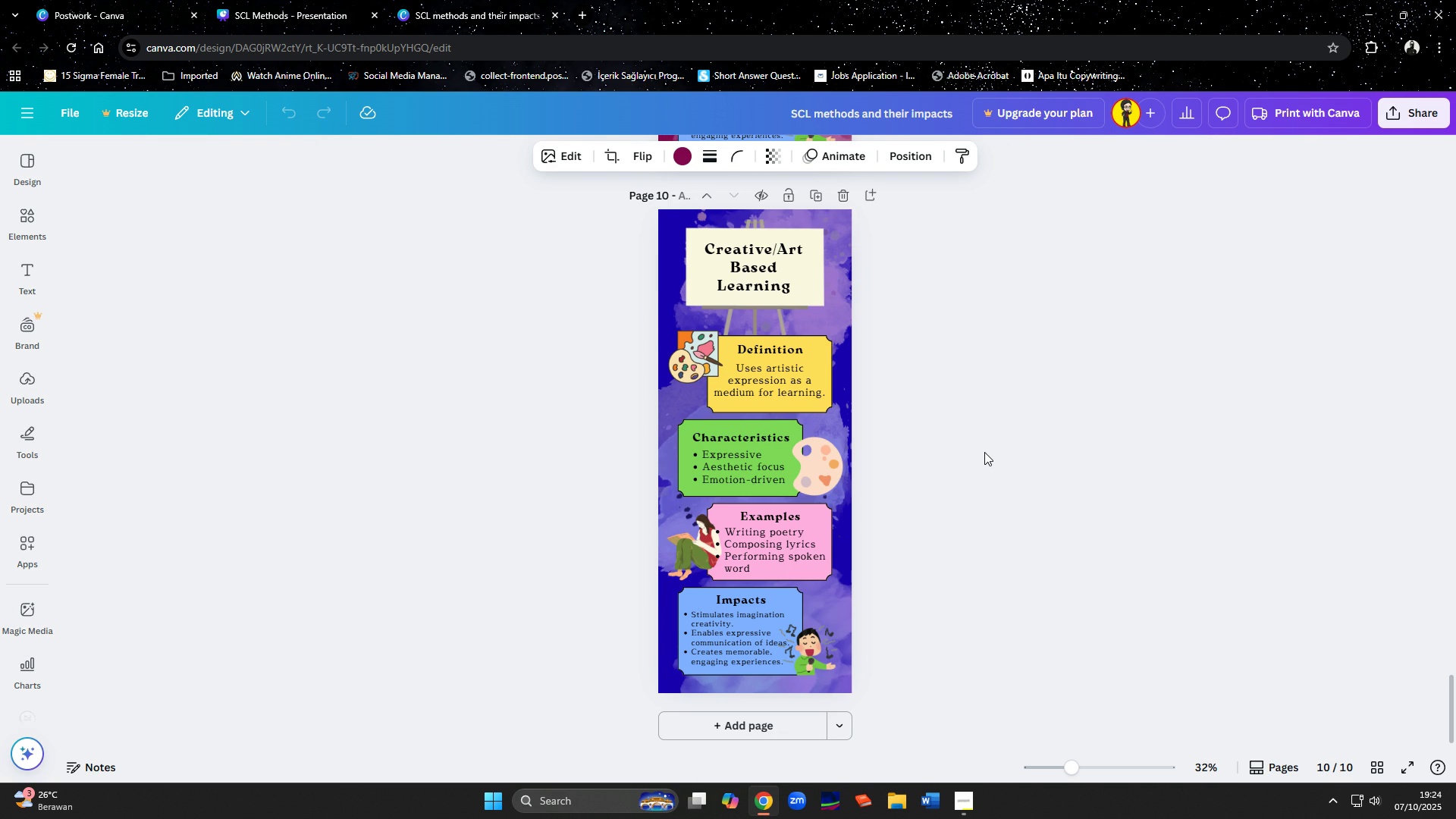 
scroll: coordinate [984, 452], scroll_direction: up, amount: 61.0
 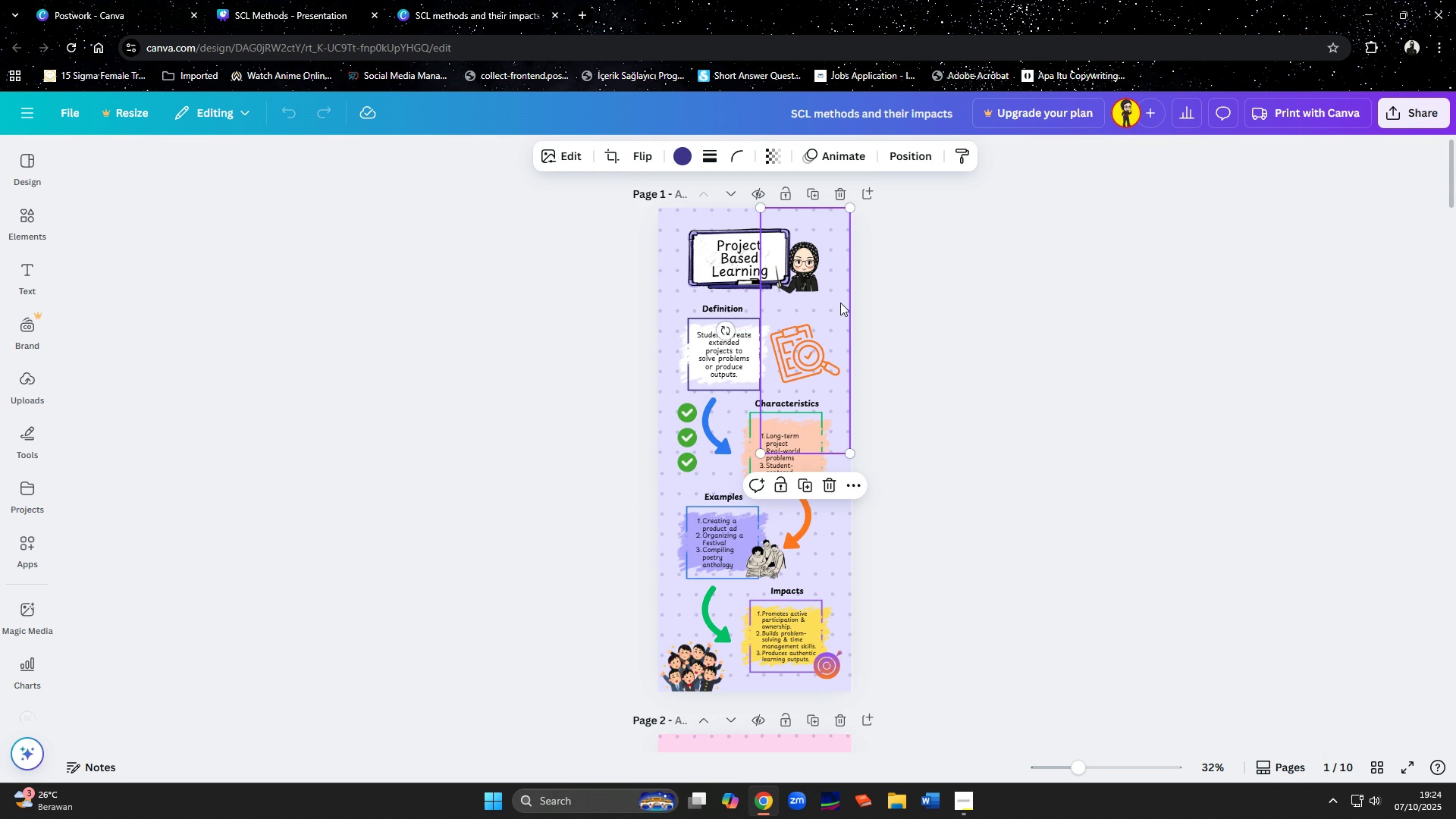 
left_click([840, 303])